 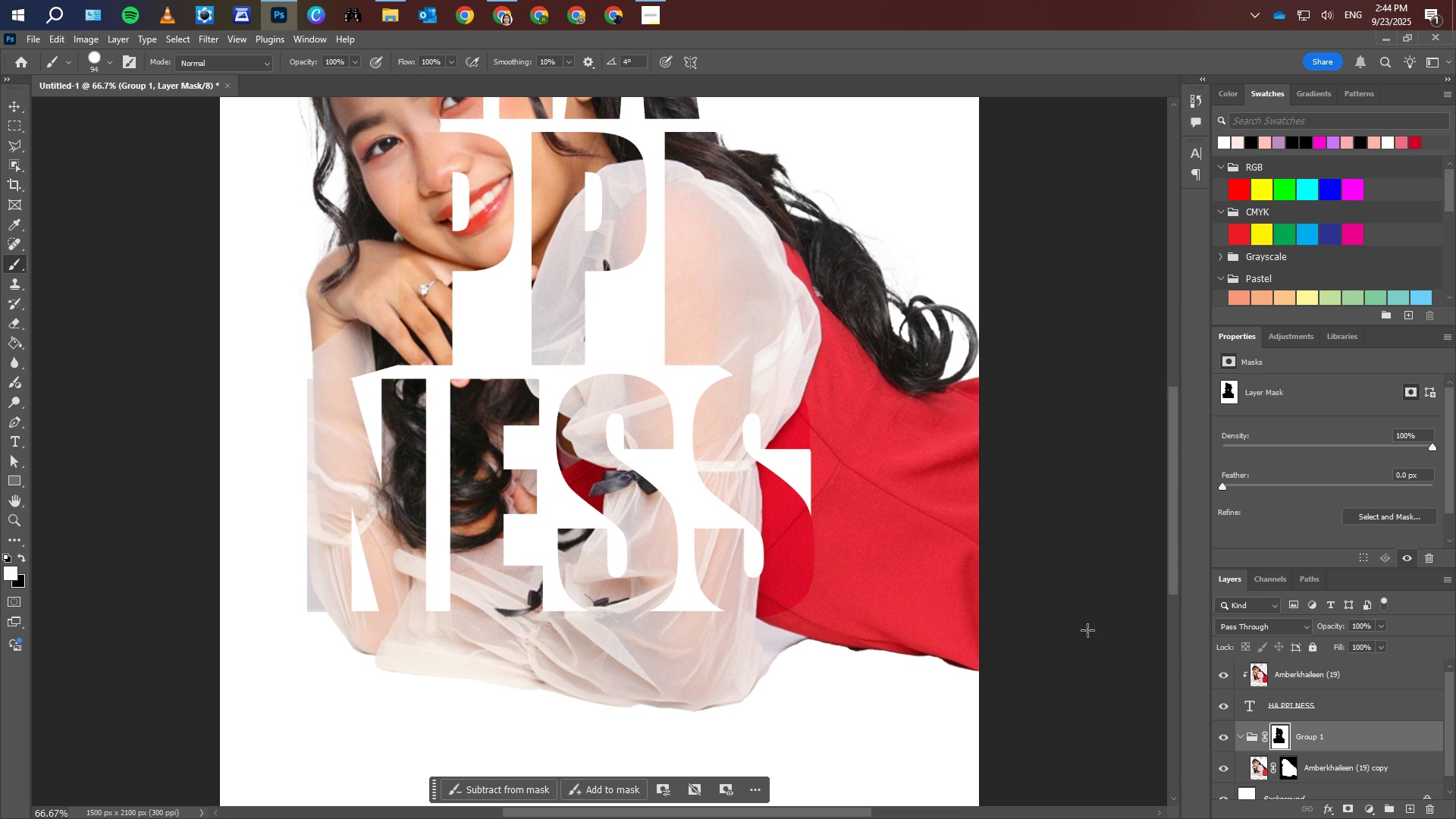 
left_click([1350, 701])
 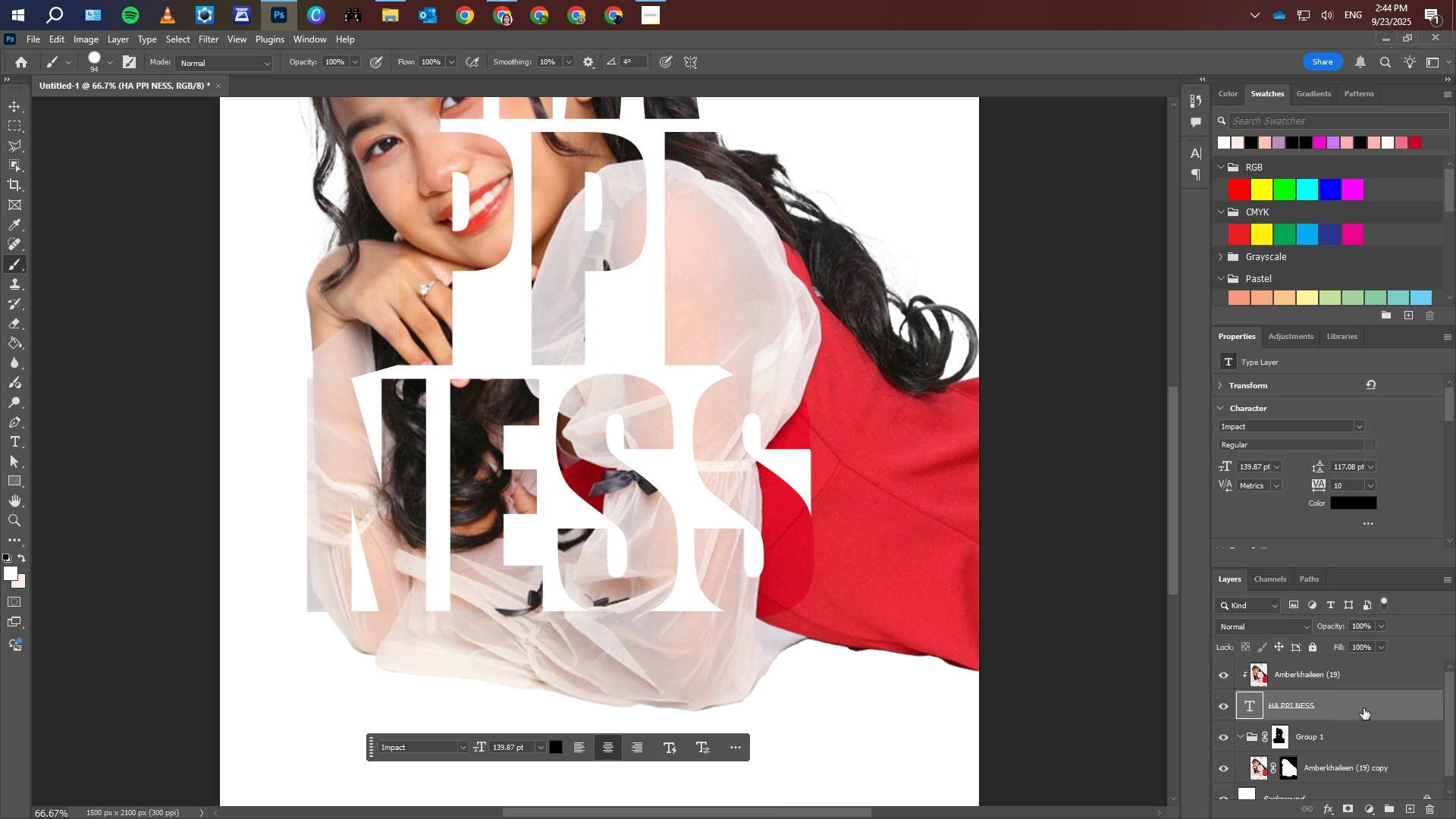 
wait(19.38)
 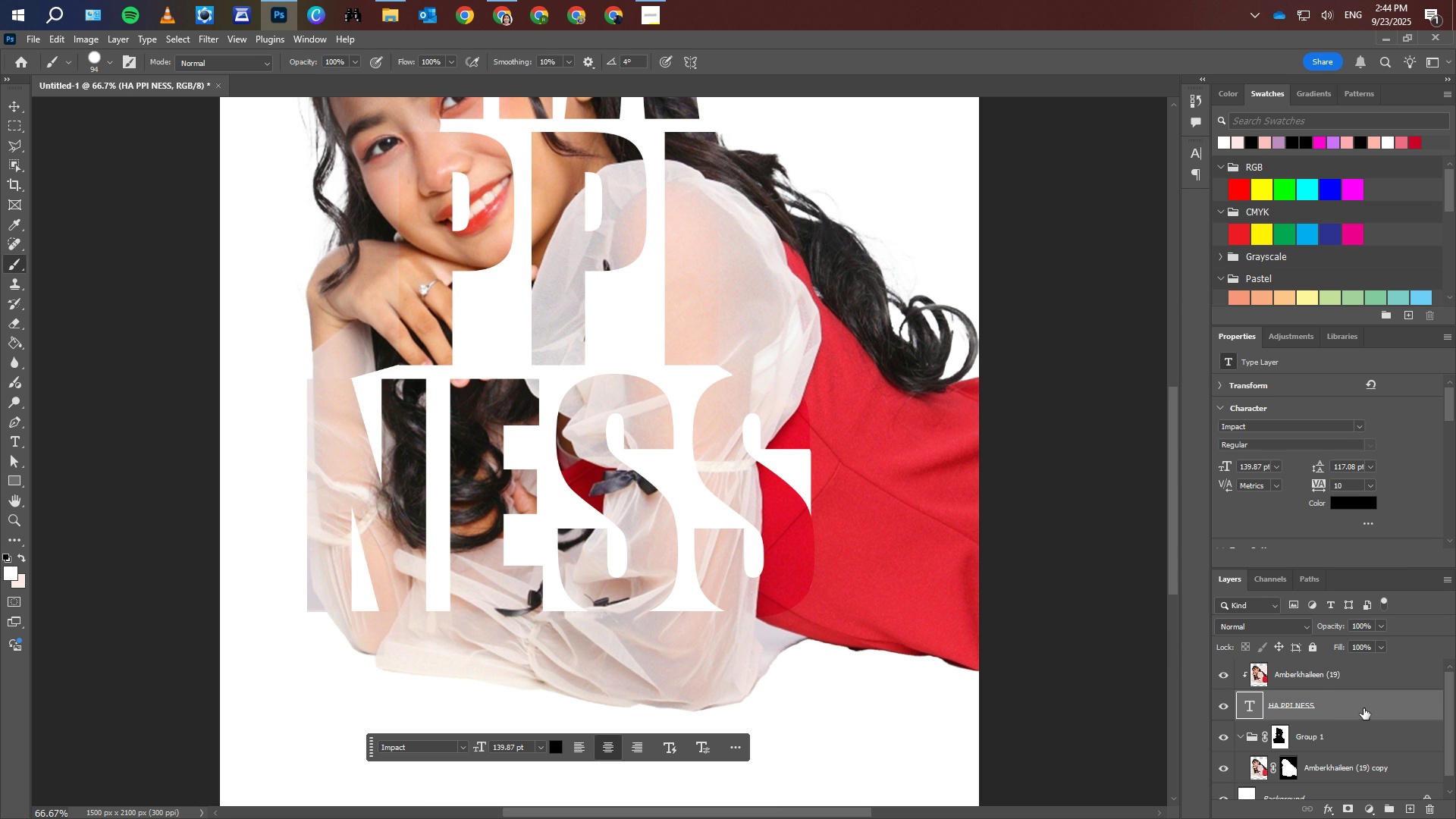 
left_click([1360, 708])
 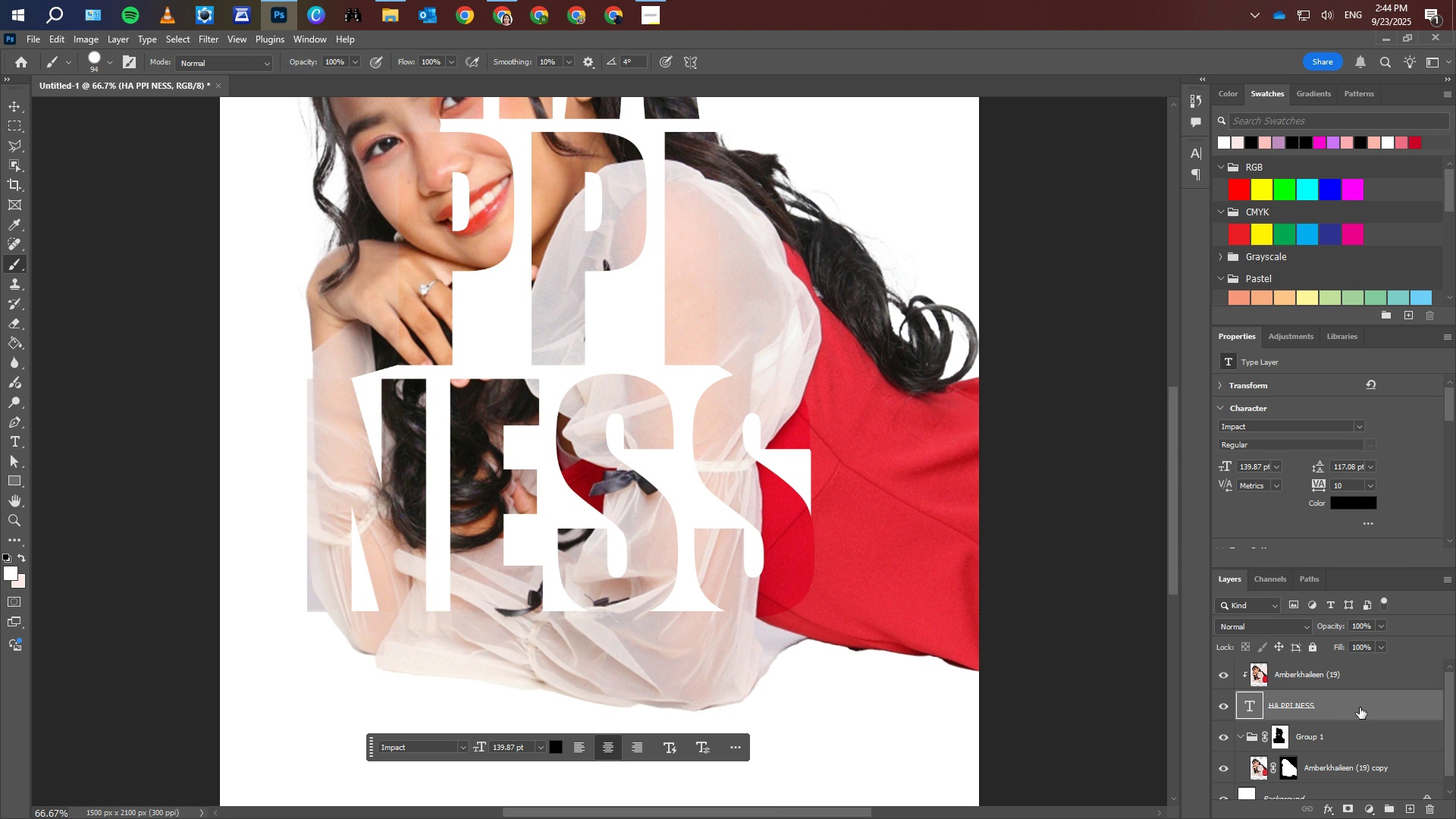 
right_click([1360, 708])
 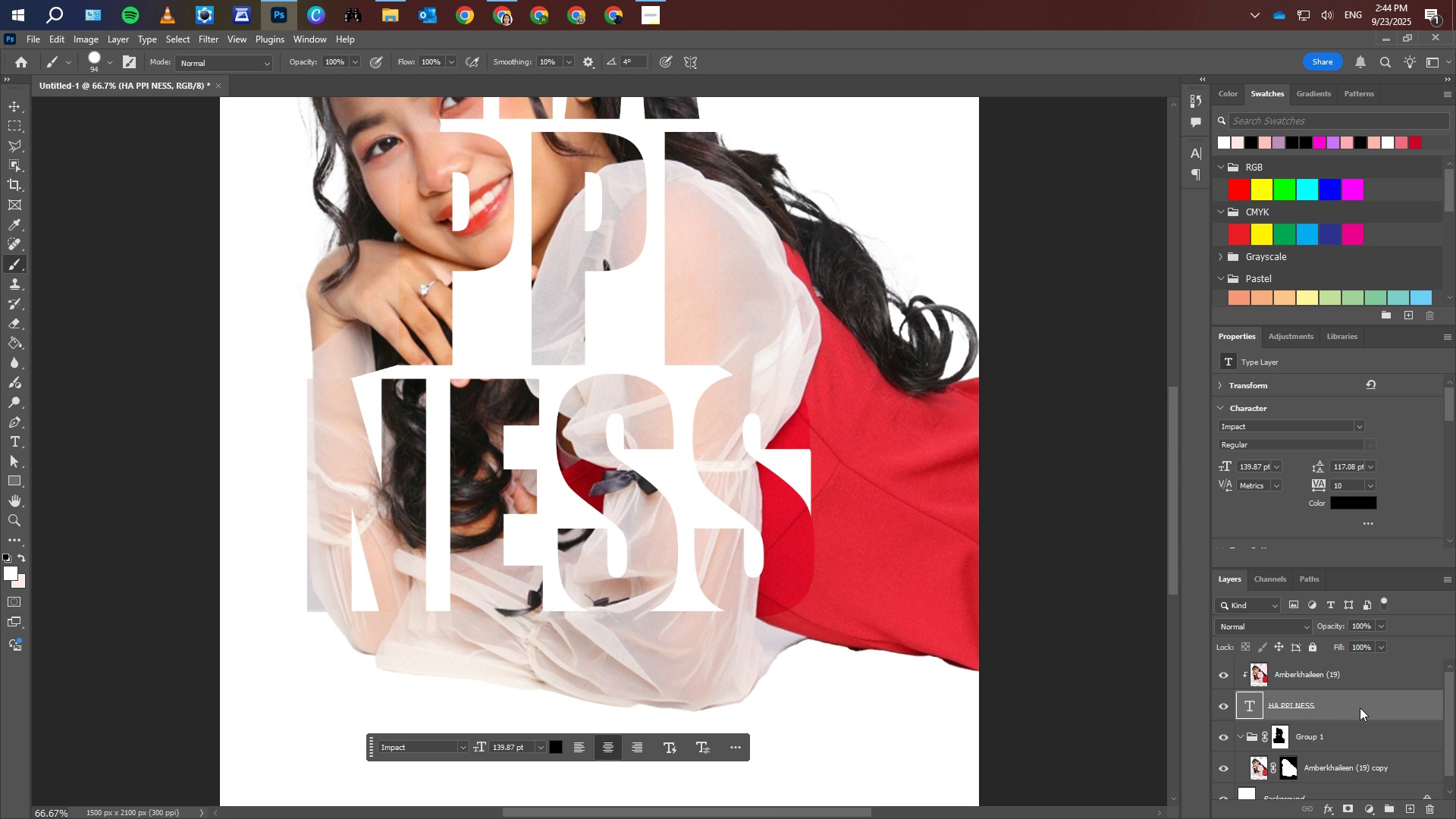 
right_click([1360, 708])
 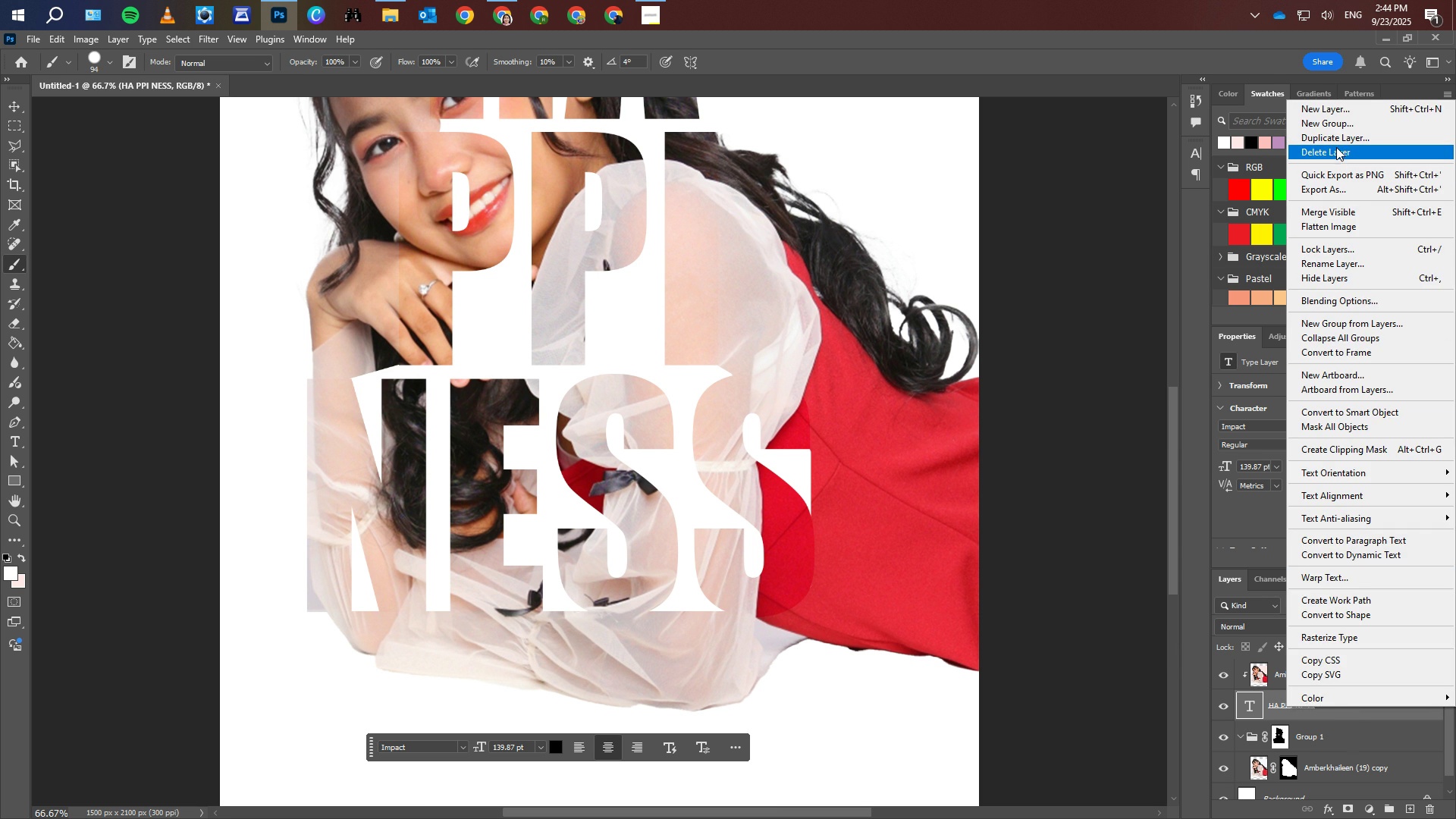 
left_click([1336, 139])
 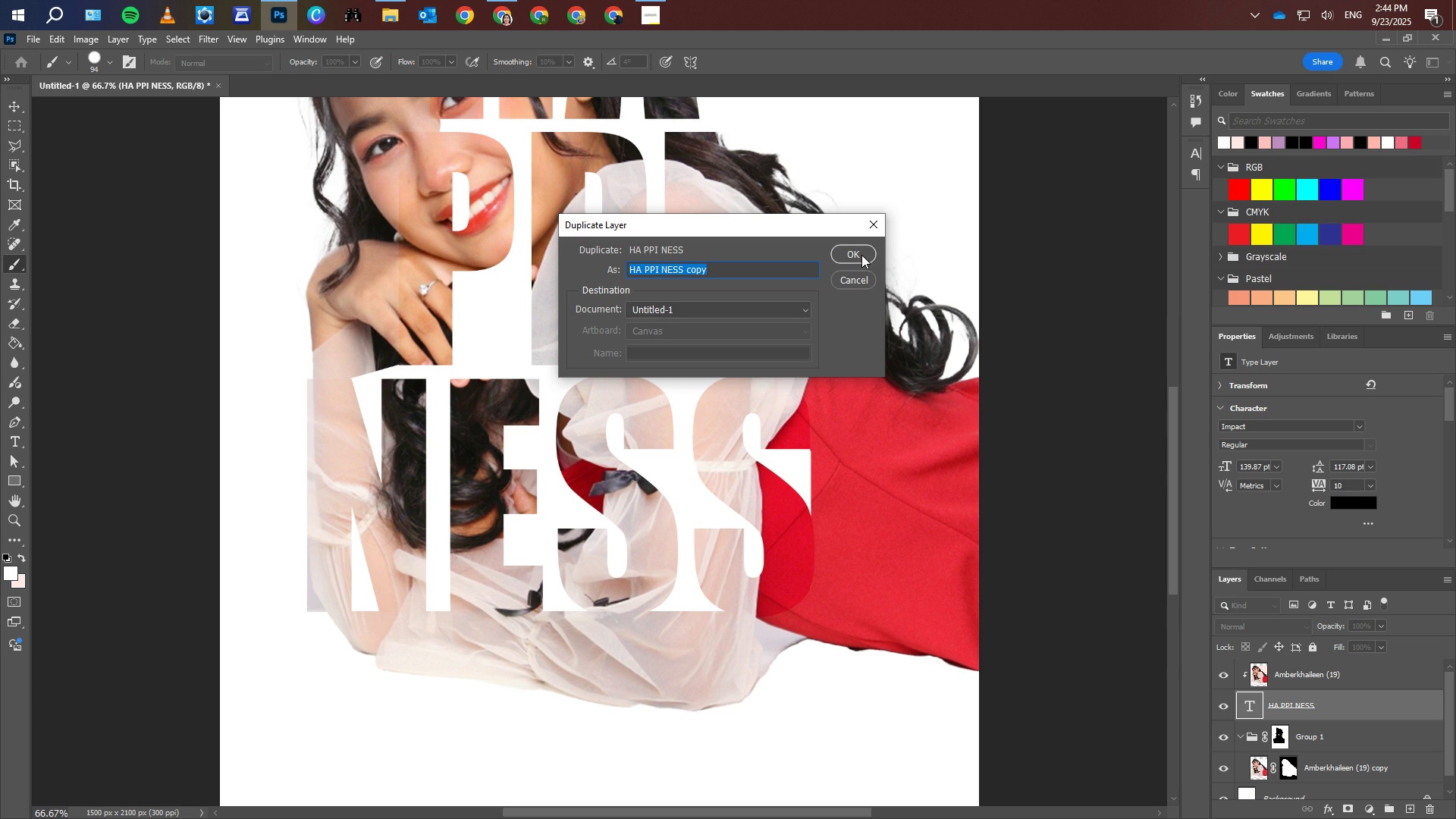 
left_click([861, 255])
 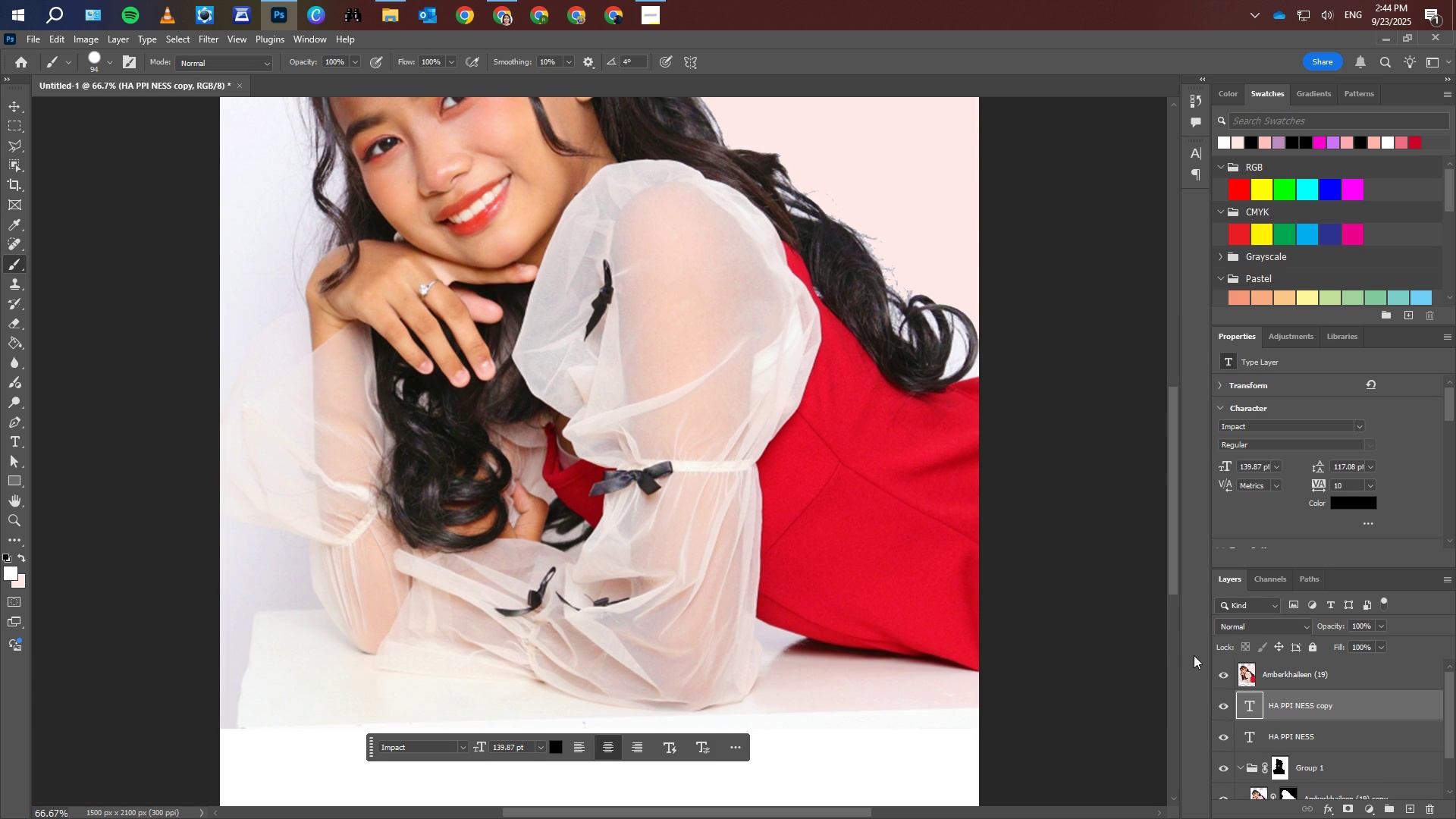 
wait(6.53)
 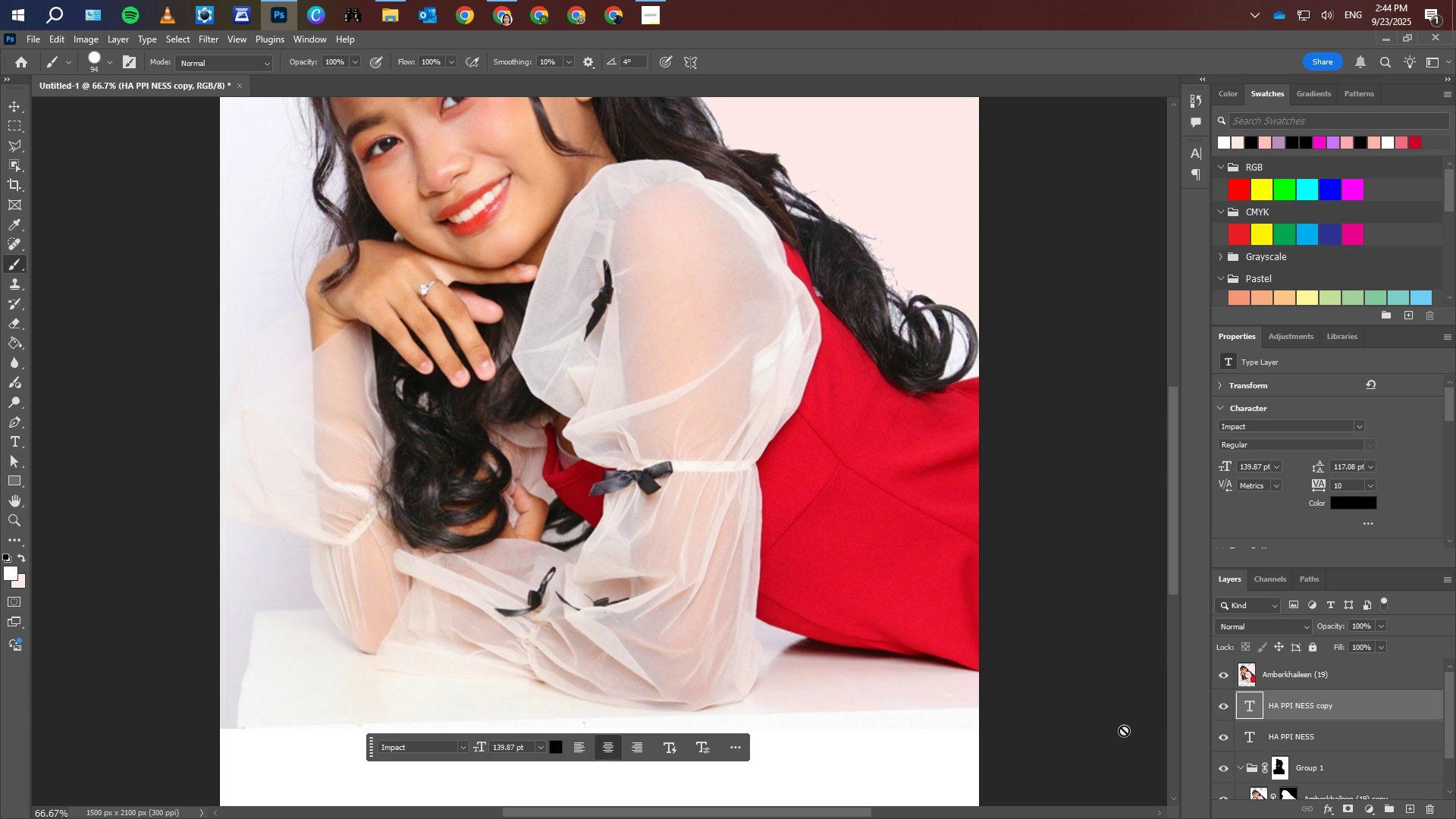 
left_click([1364, 673])
 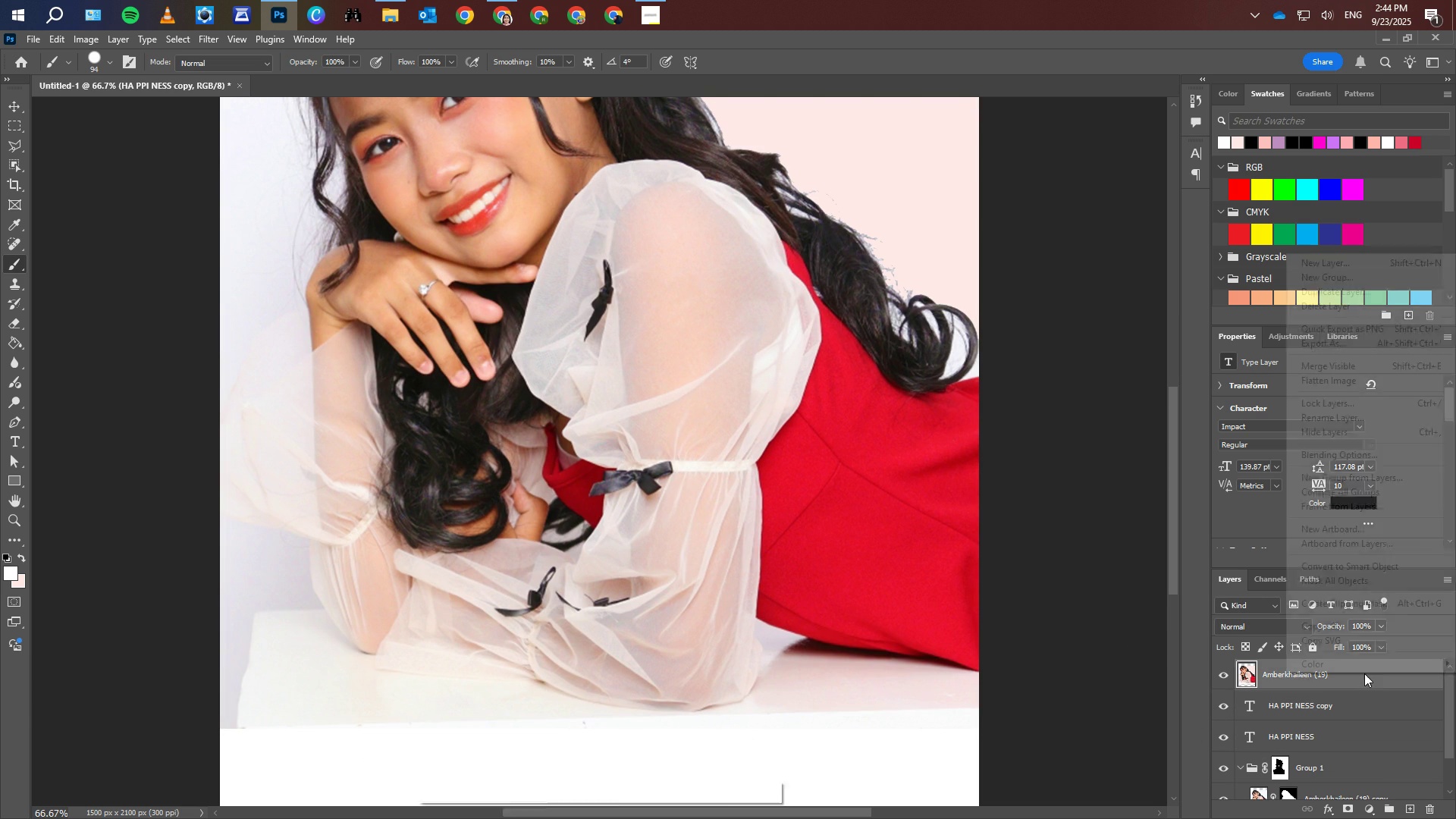 
right_click([1364, 673])
 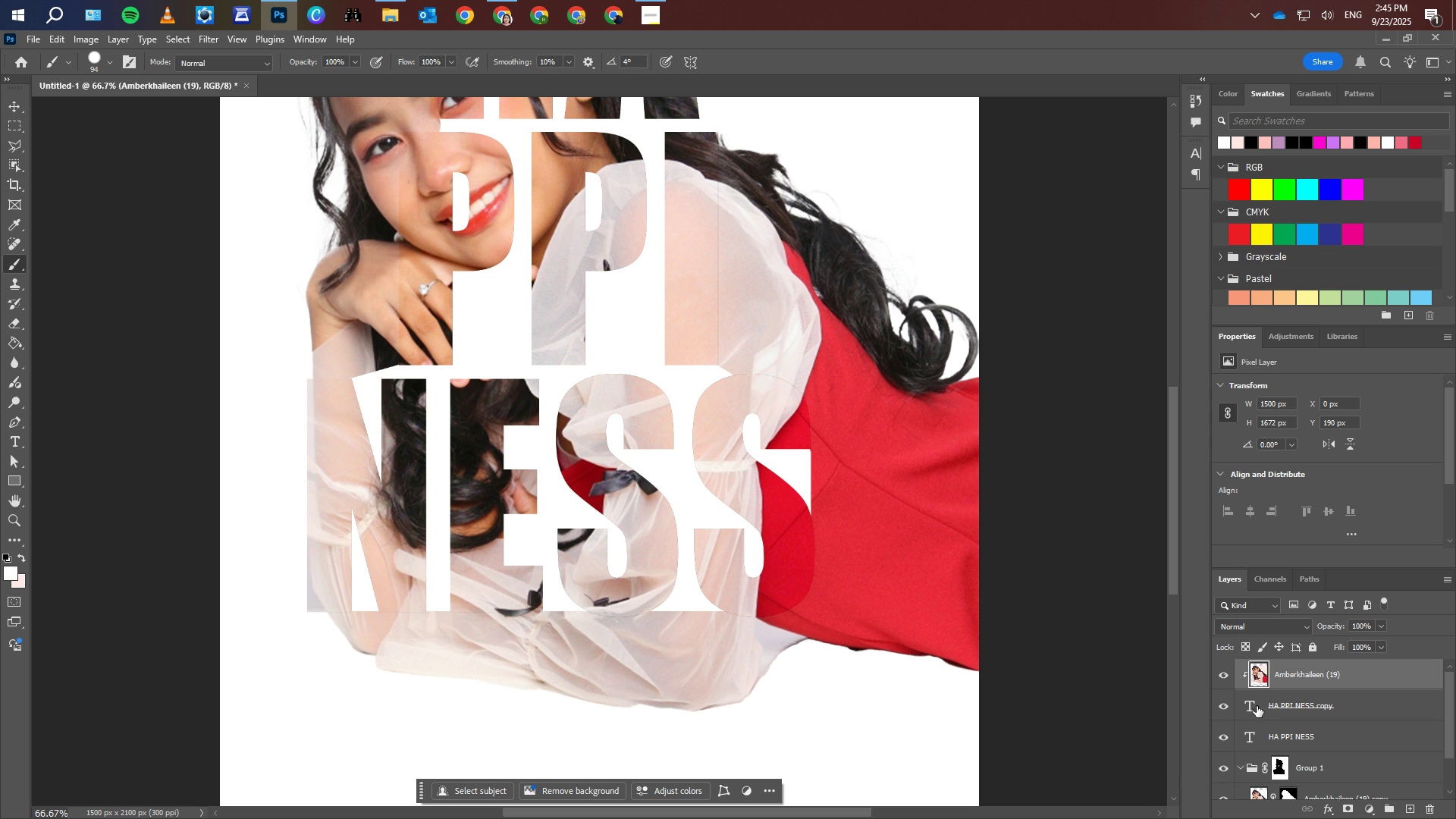 
wait(7.31)
 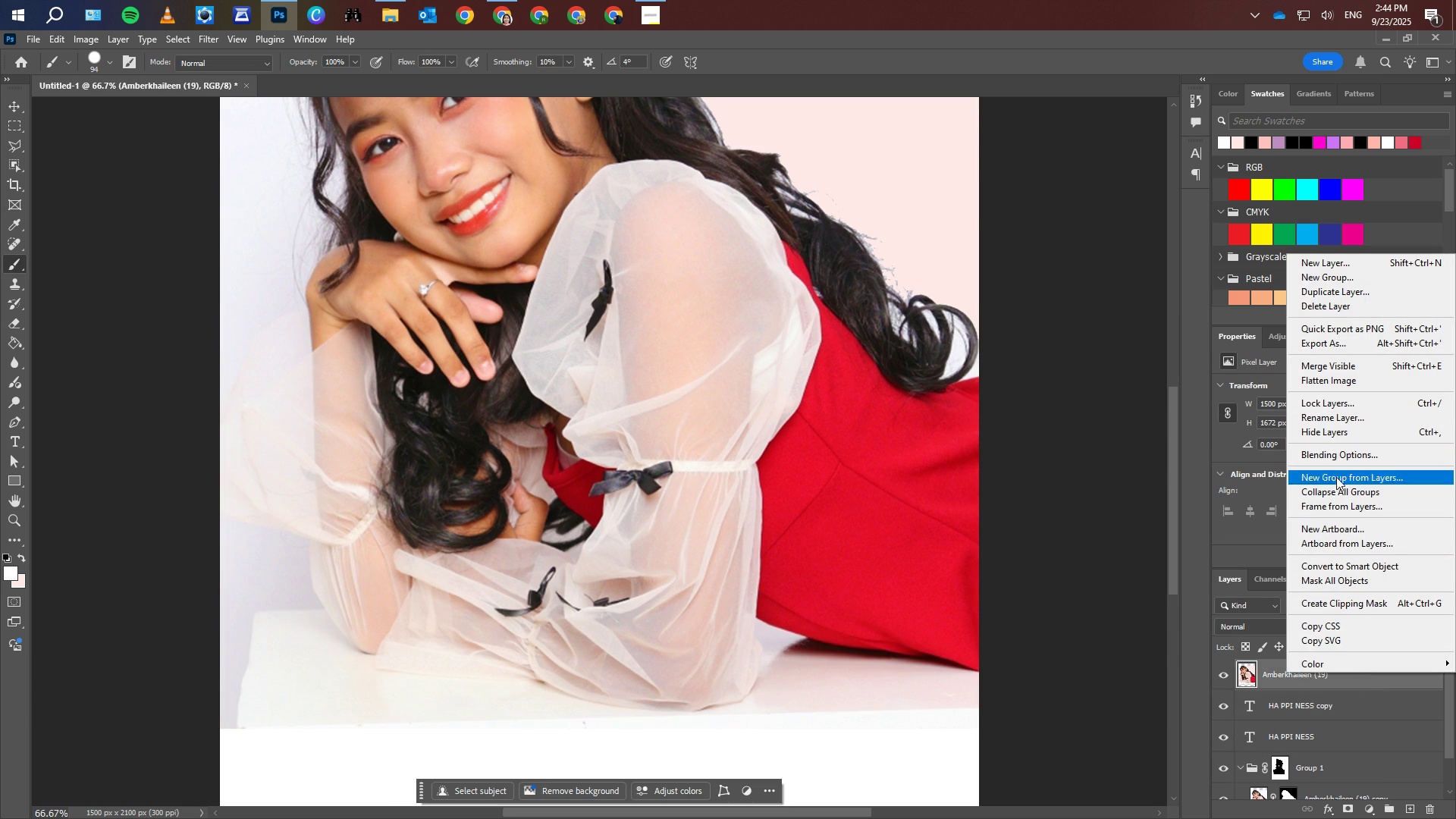 
left_click([1369, 736])
 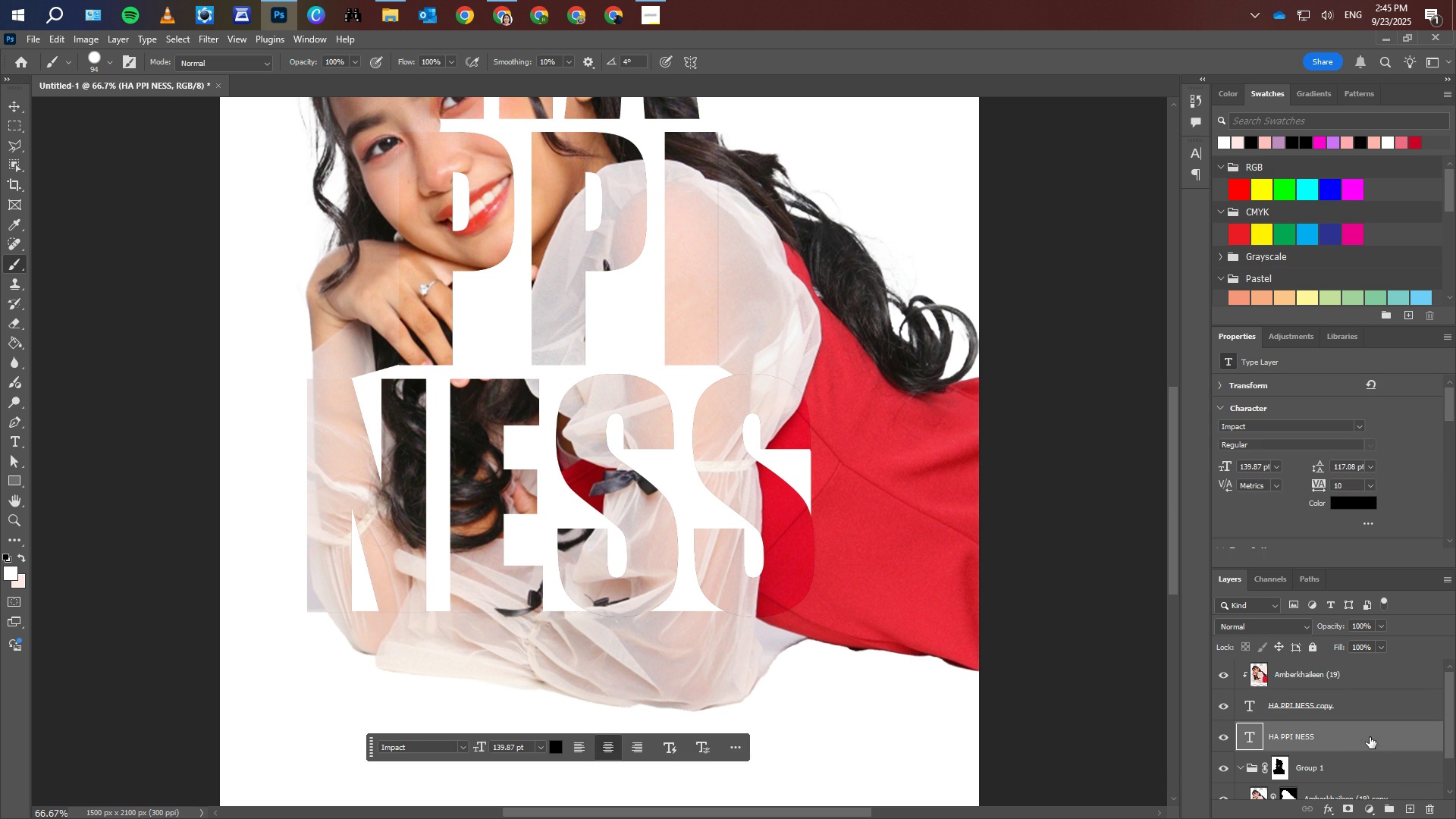 
double_click([1370, 737])
 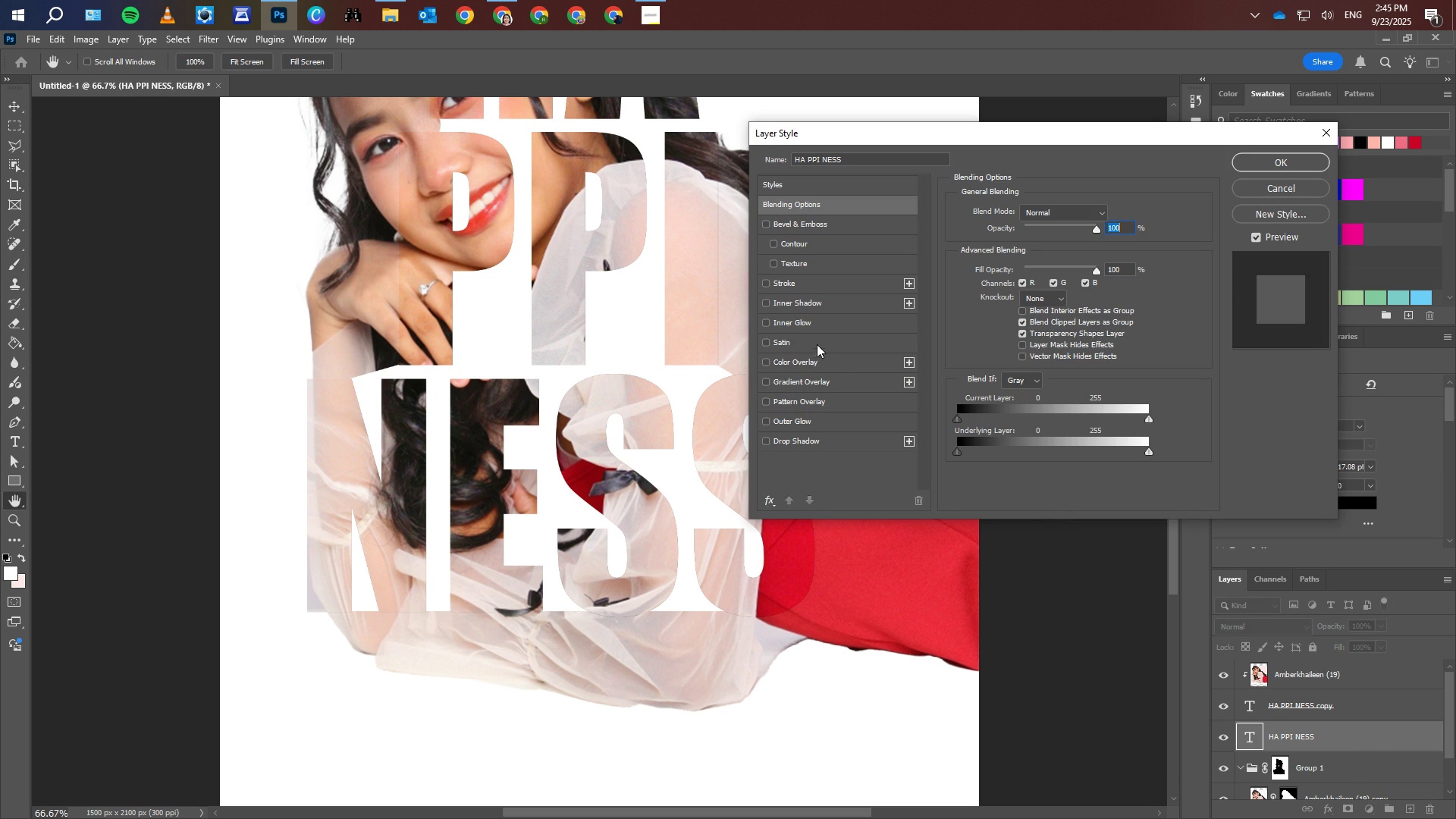 
left_click([791, 281])